 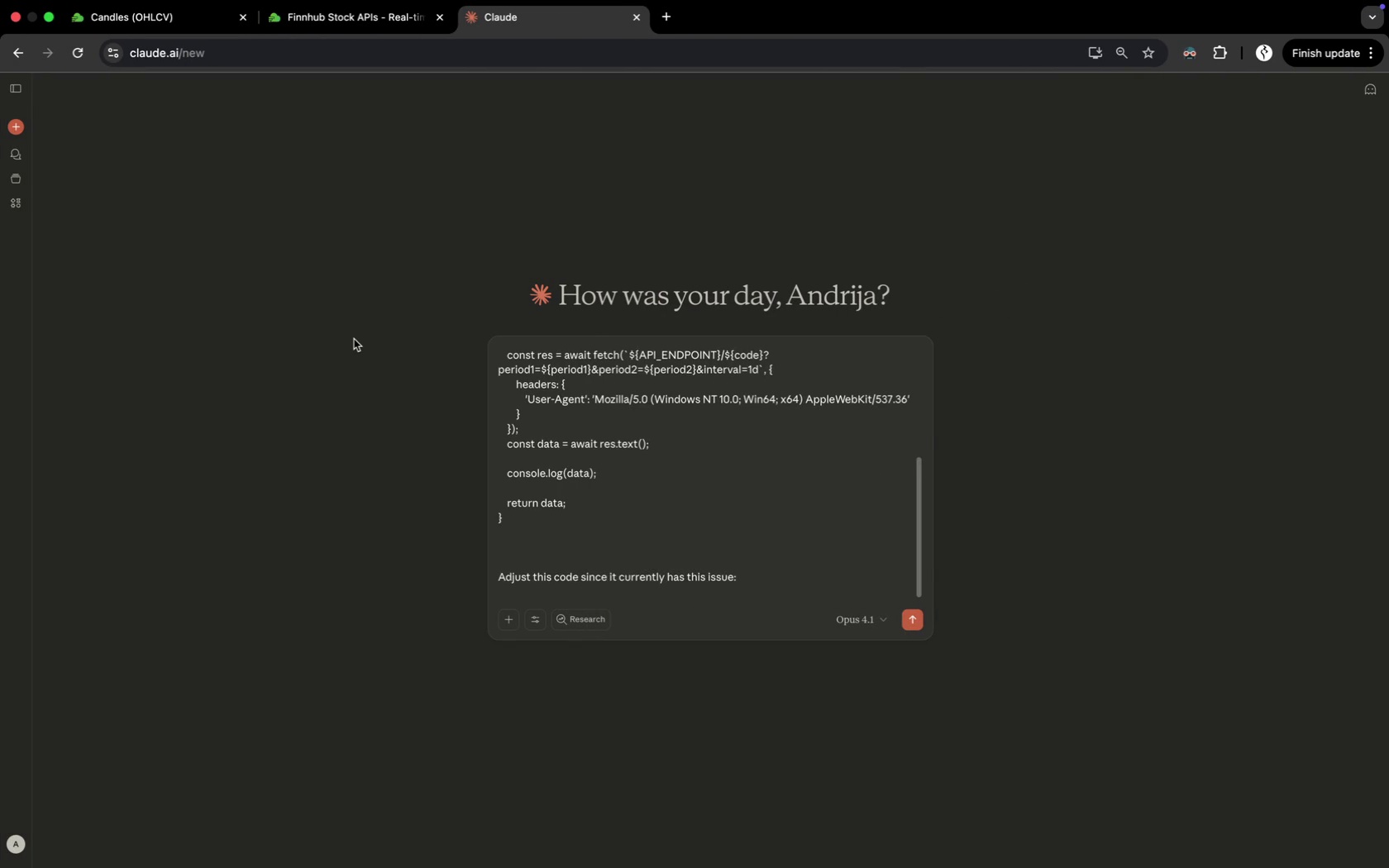 
key(Meta+V)
 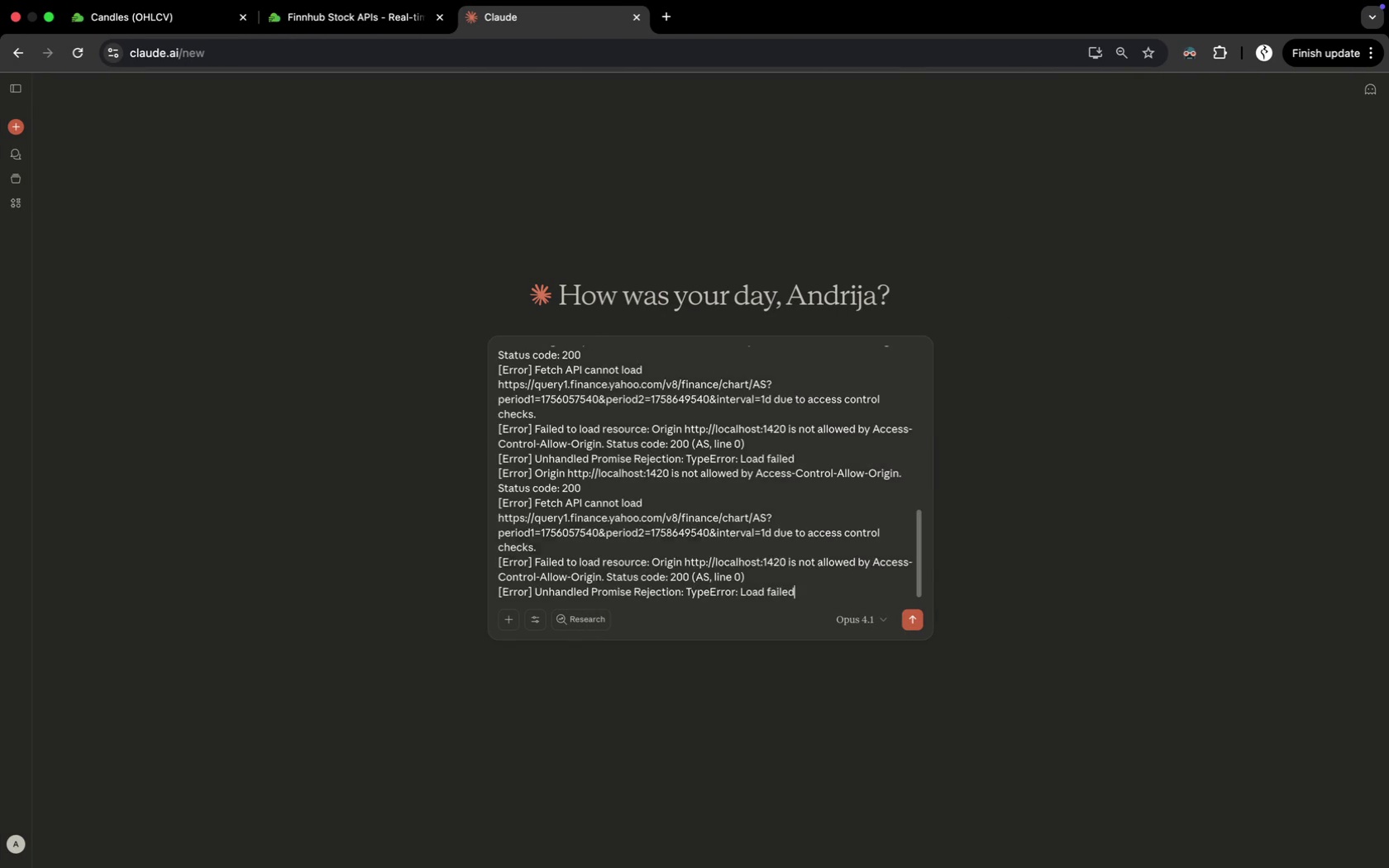 
key(Enter)
 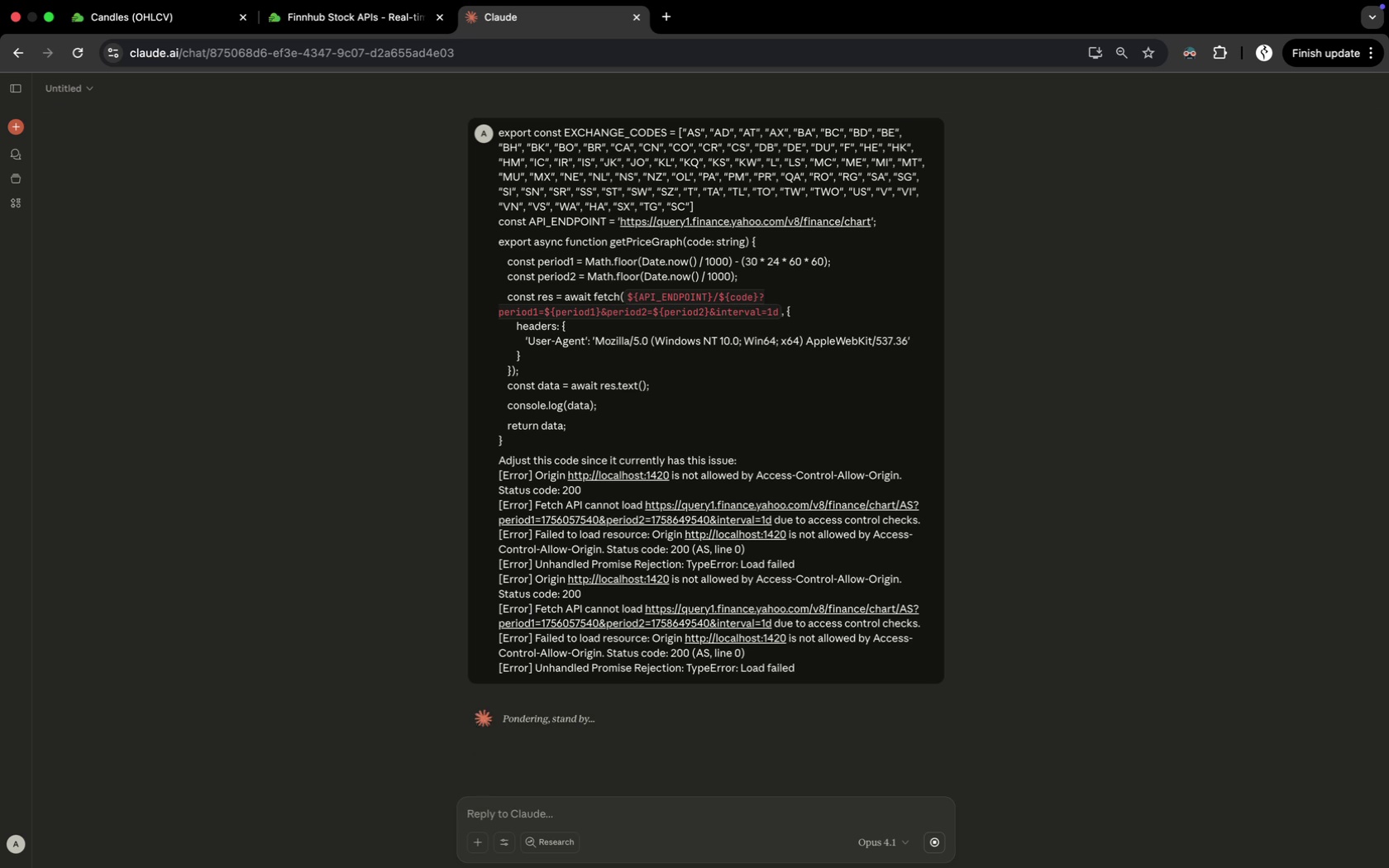 
wait(13.52)
 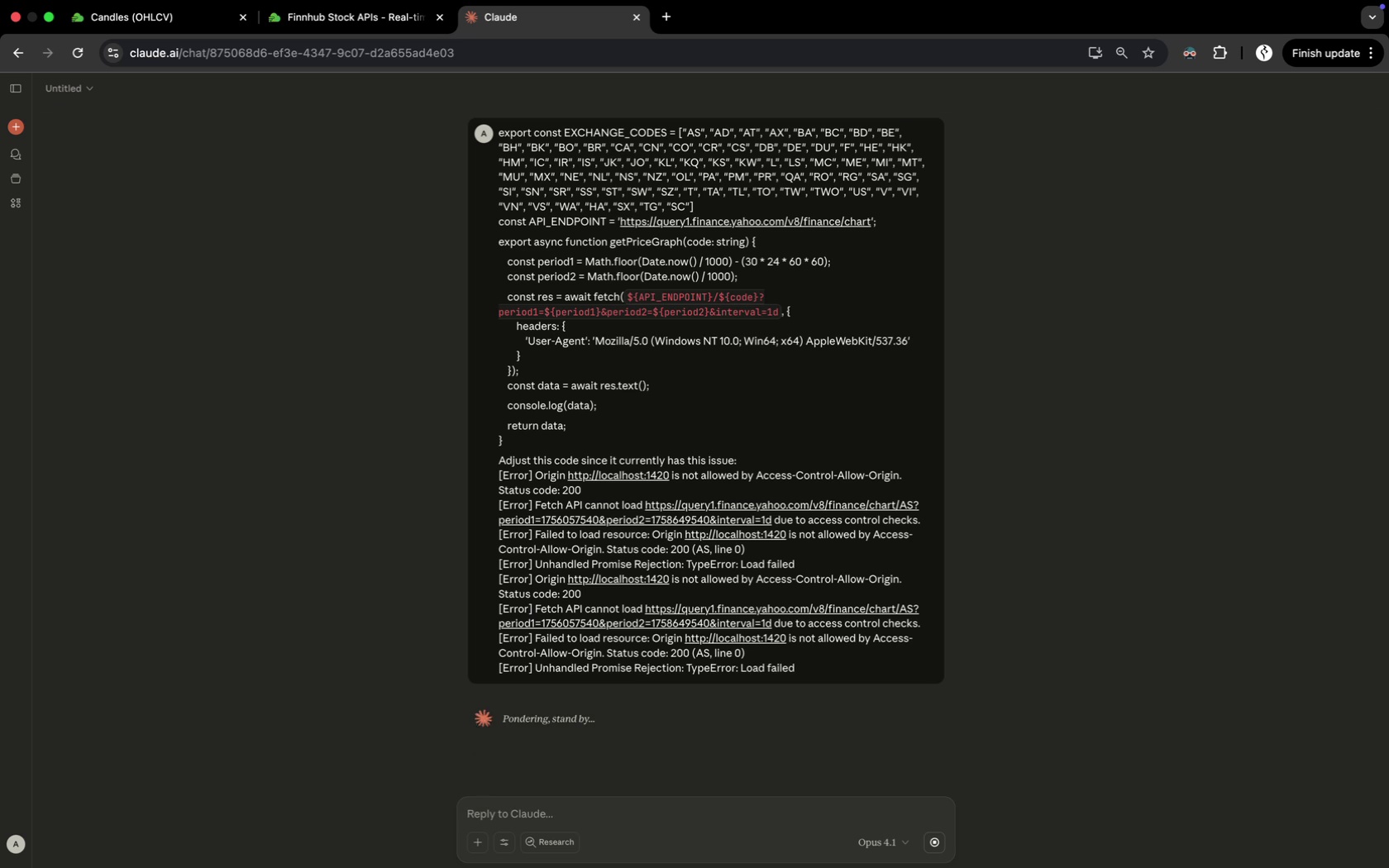 
scroll: coordinate [416, 382], scroll_direction: down, amount: 11.0
 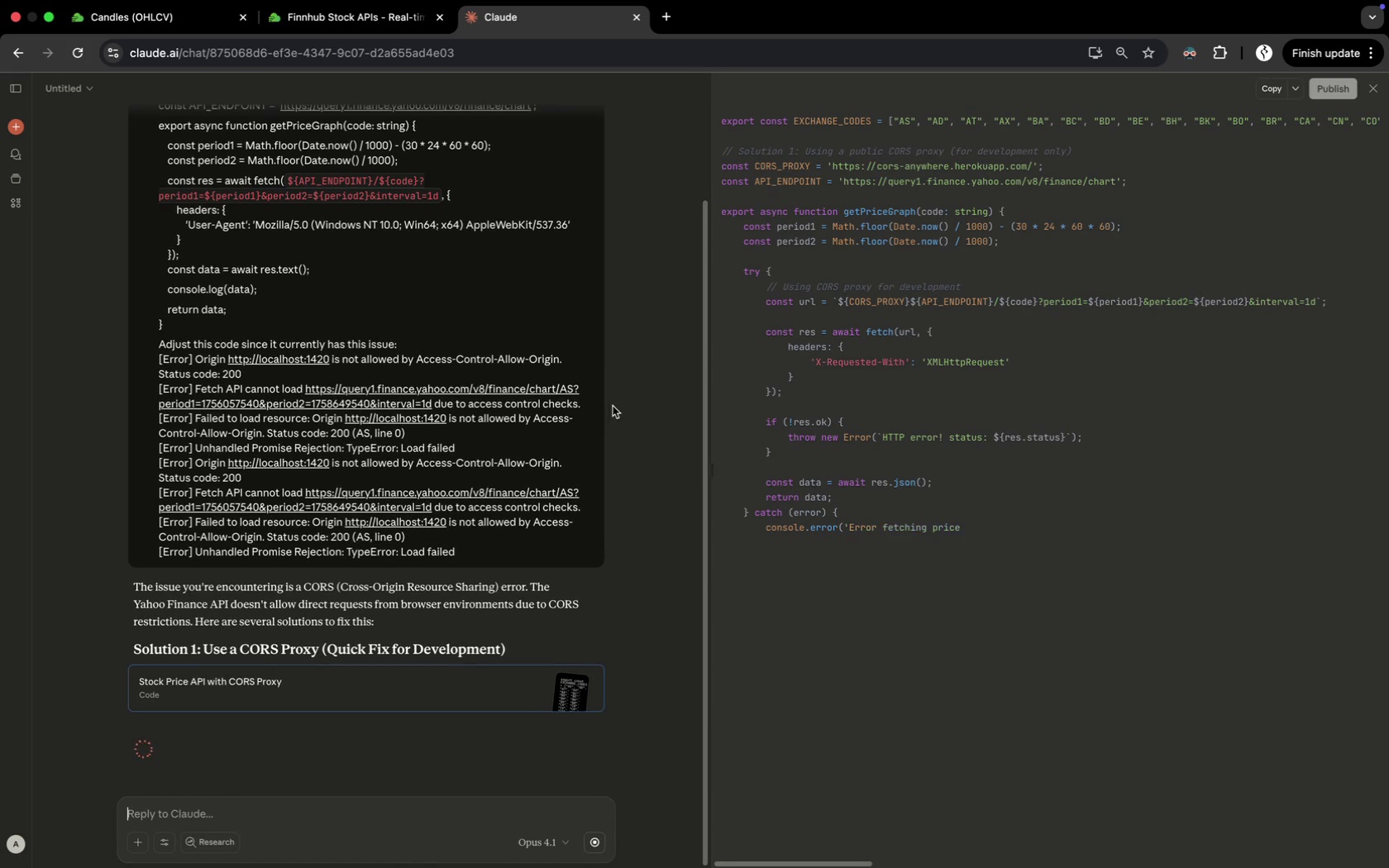 
wait(12.88)
 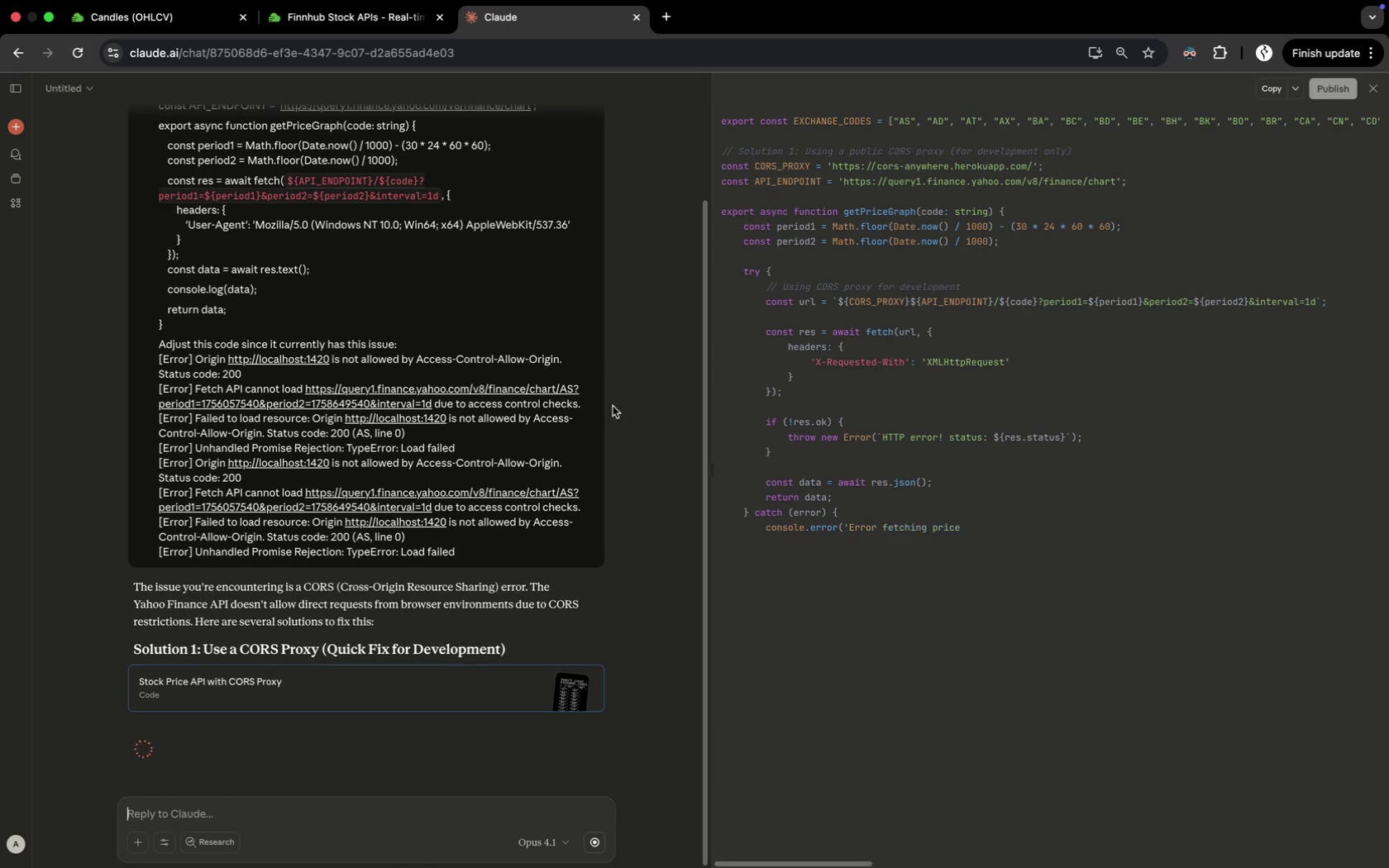 
scroll: coordinate [762, 437], scroll_direction: down, amount: 11.0
 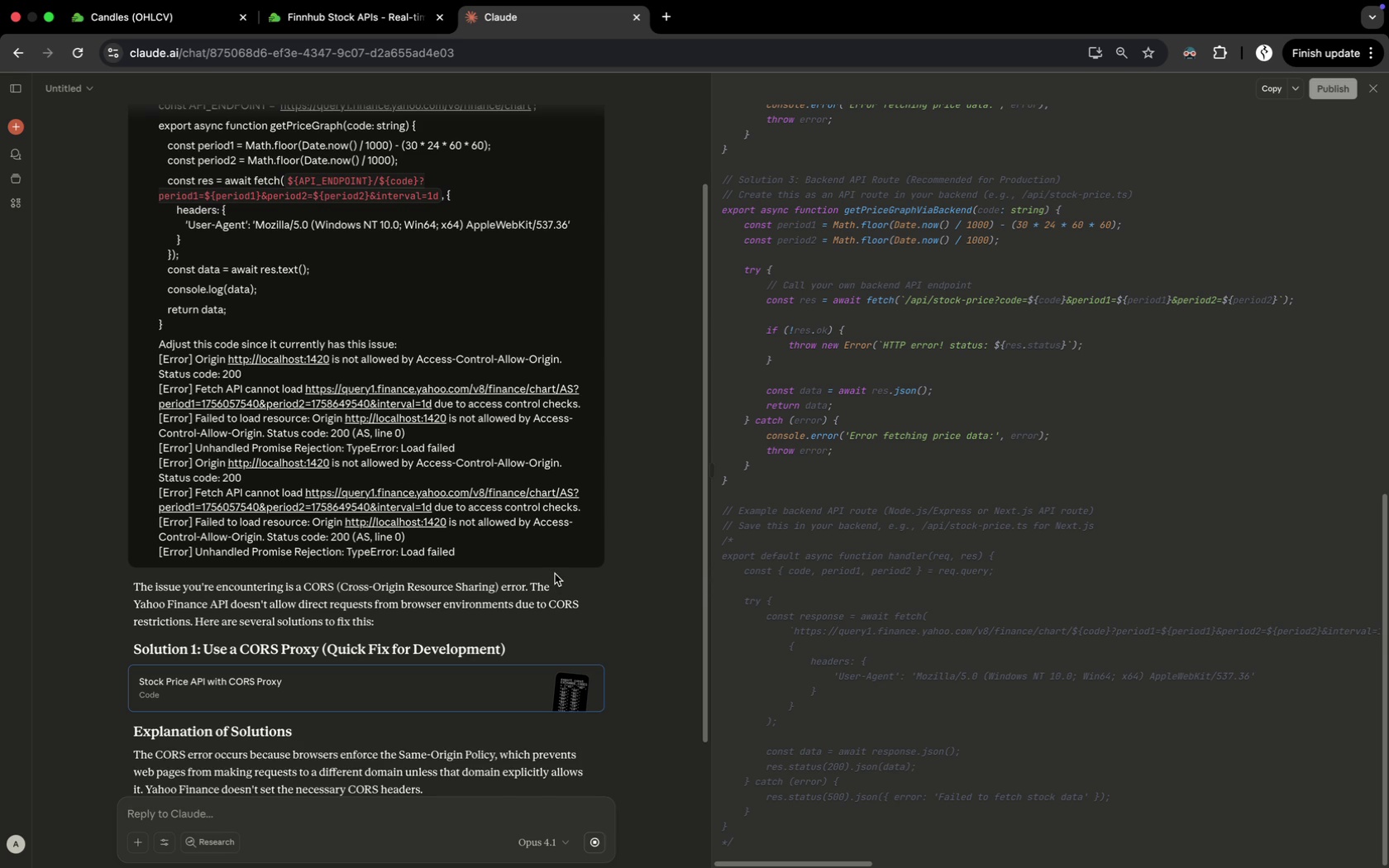 
wait(17.86)
 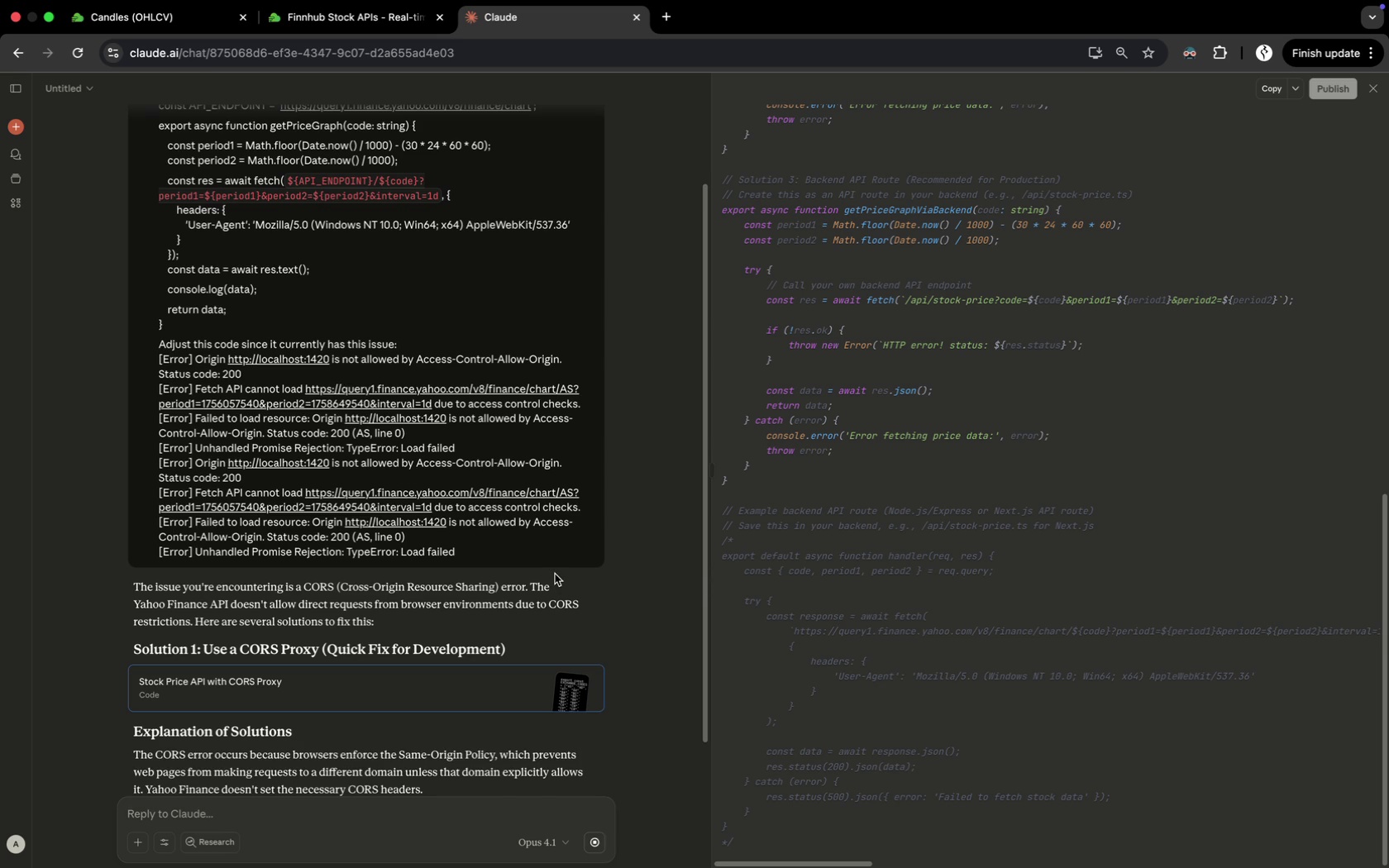 
scroll: coordinate [566, 578], scroll_direction: down, amount: 22.0
 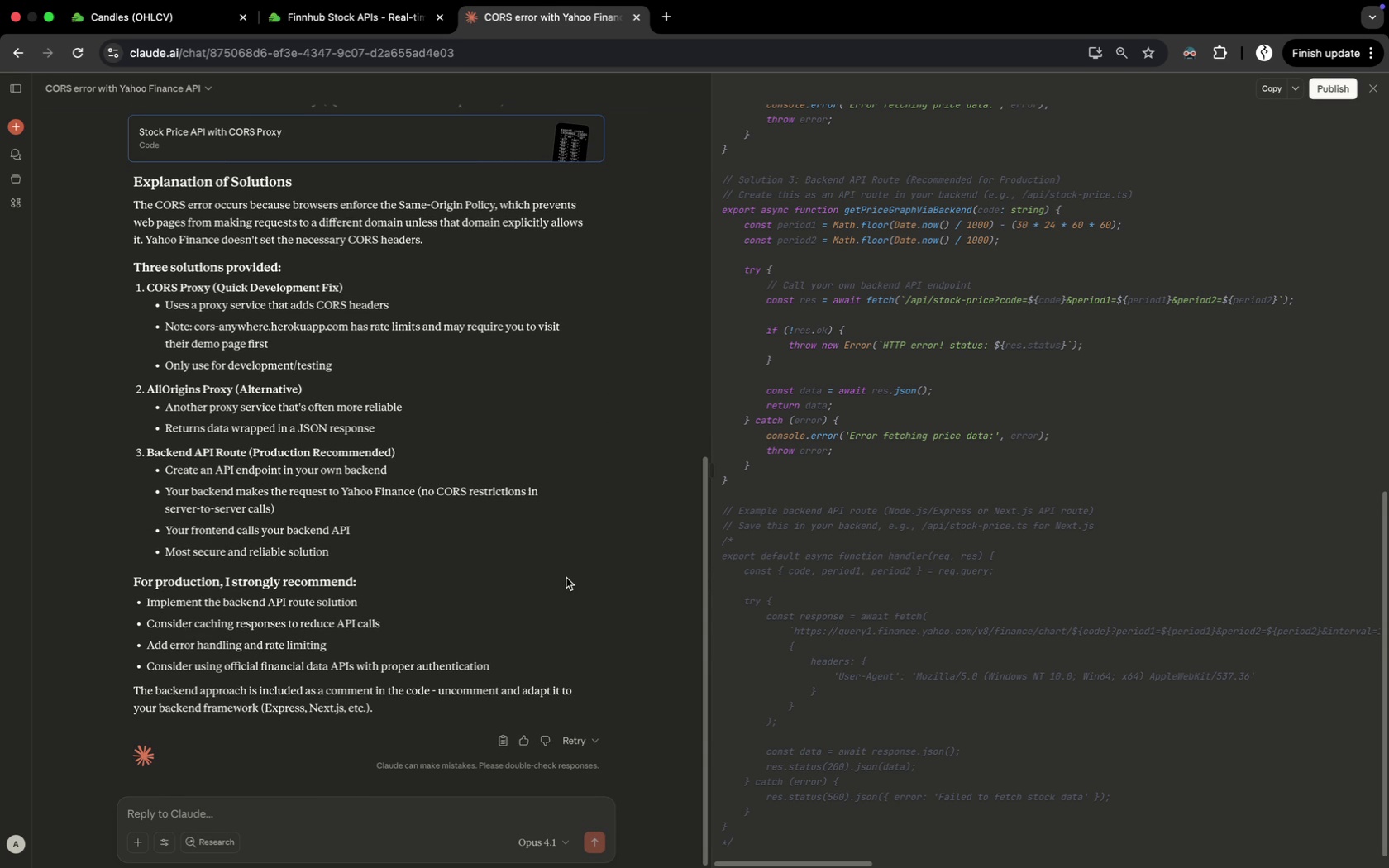 
wait(6.39)
 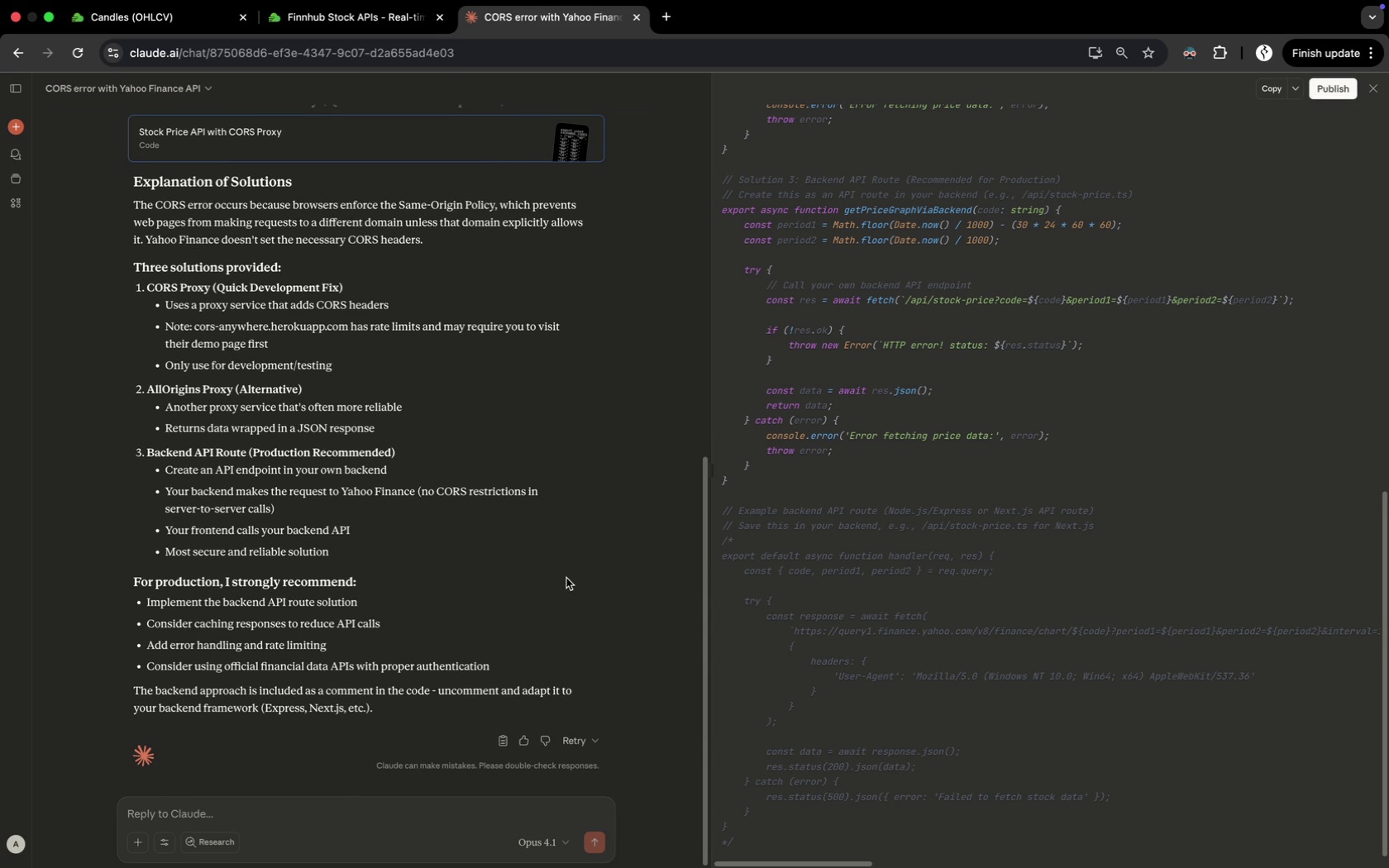 
left_click([339, 818])